 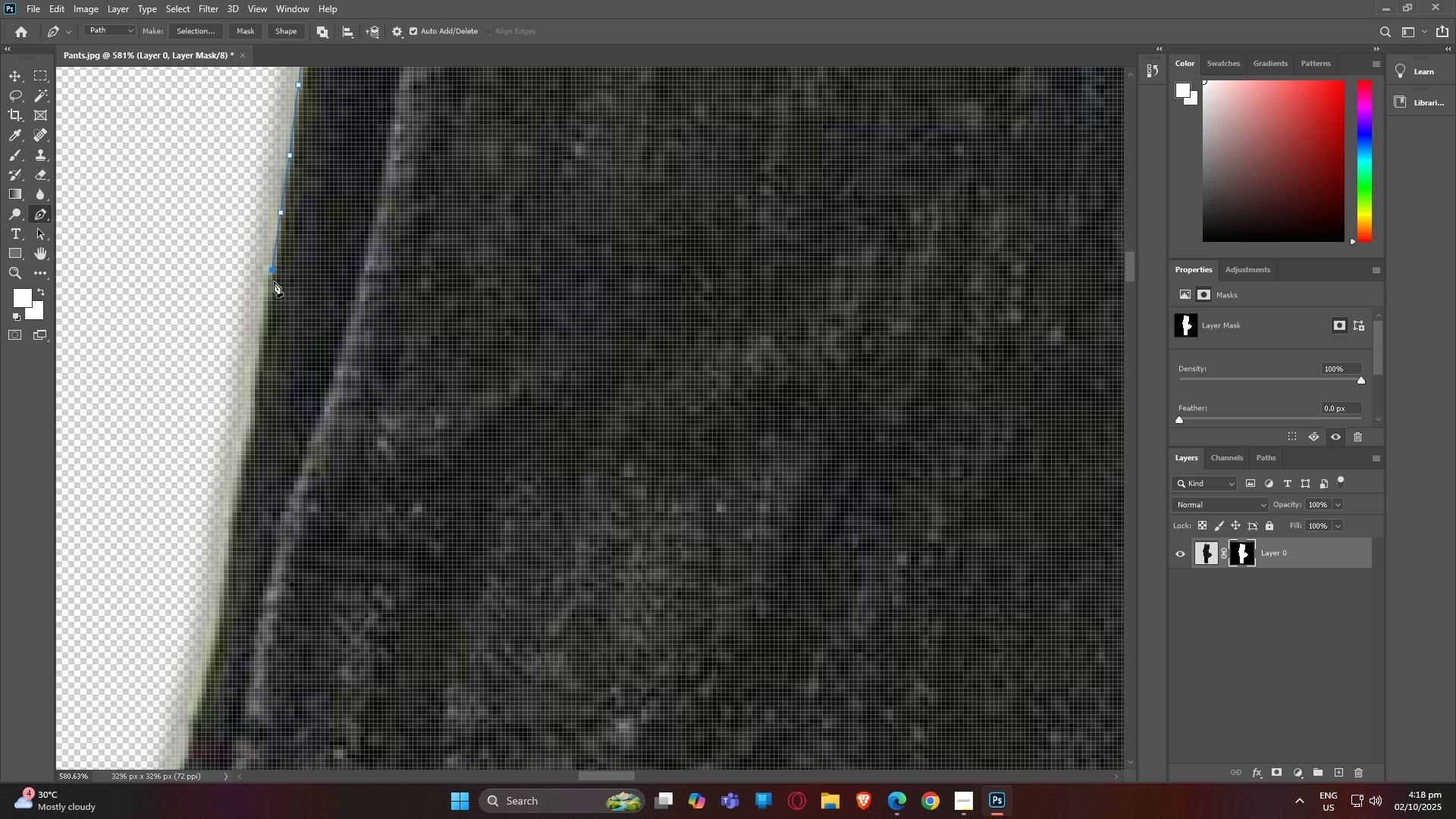 
left_click([266, 294])
 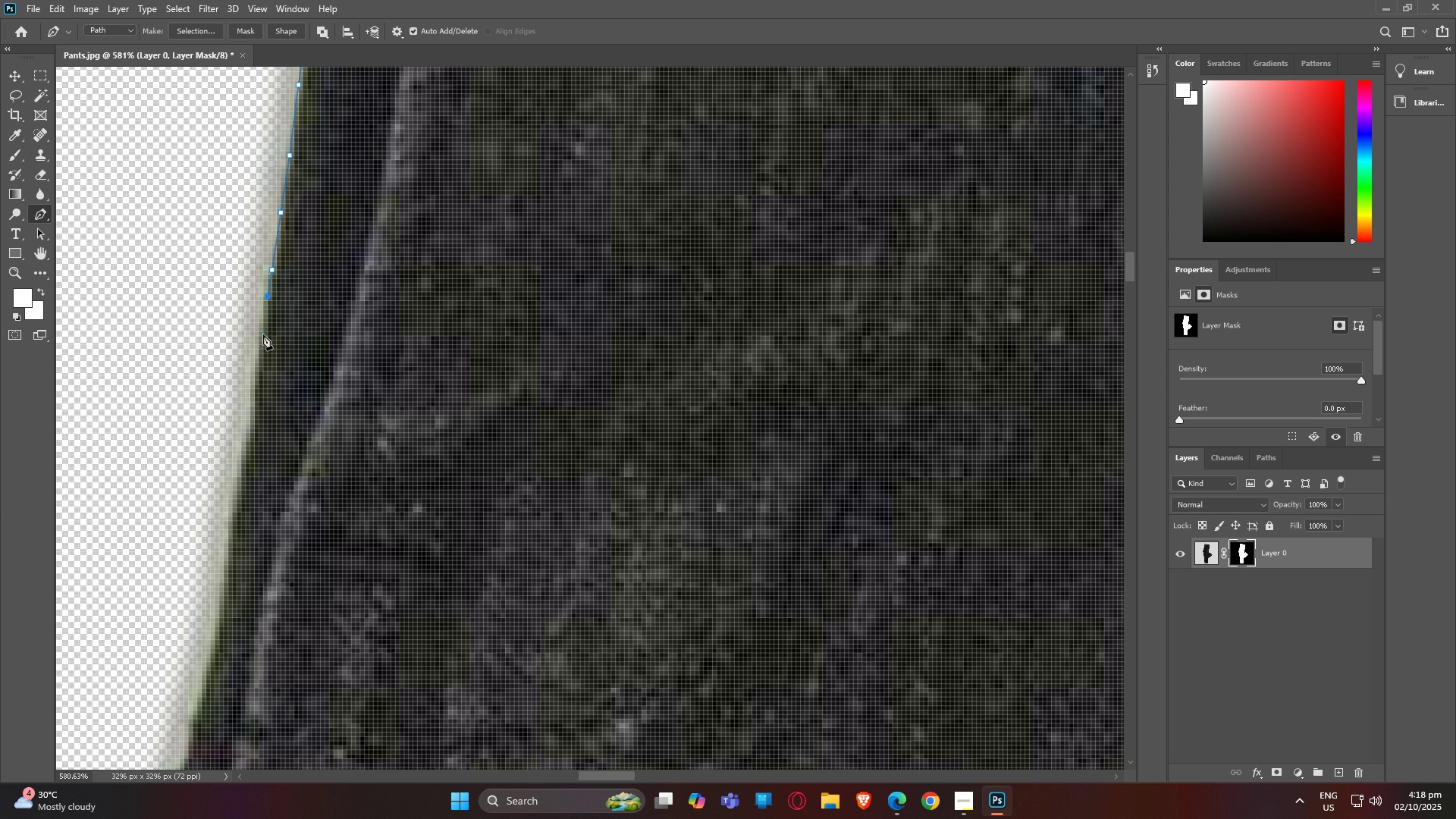 
left_click([263, 335])
 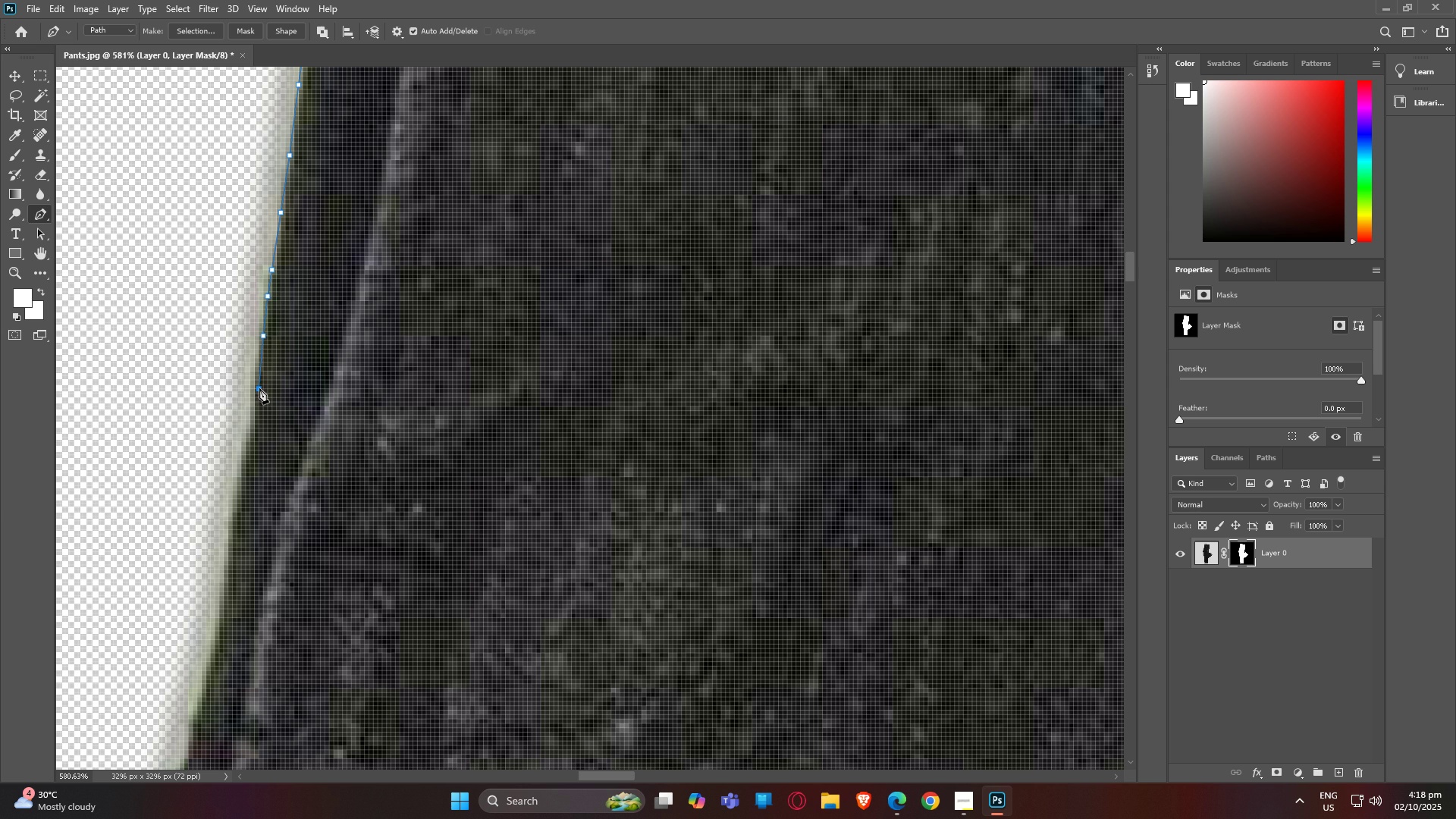 
left_click([259, 388])
 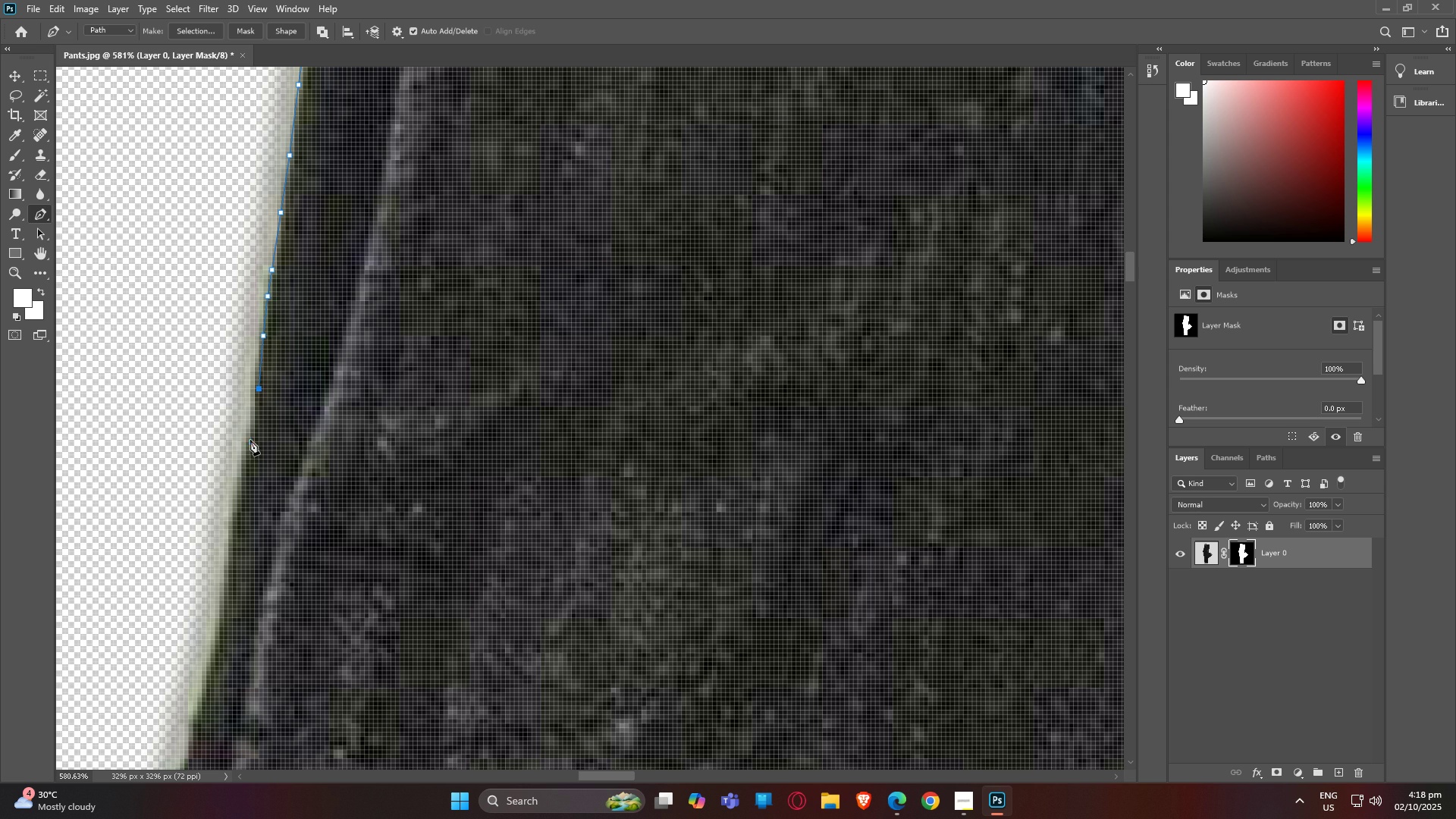 
left_click([250, 440])
 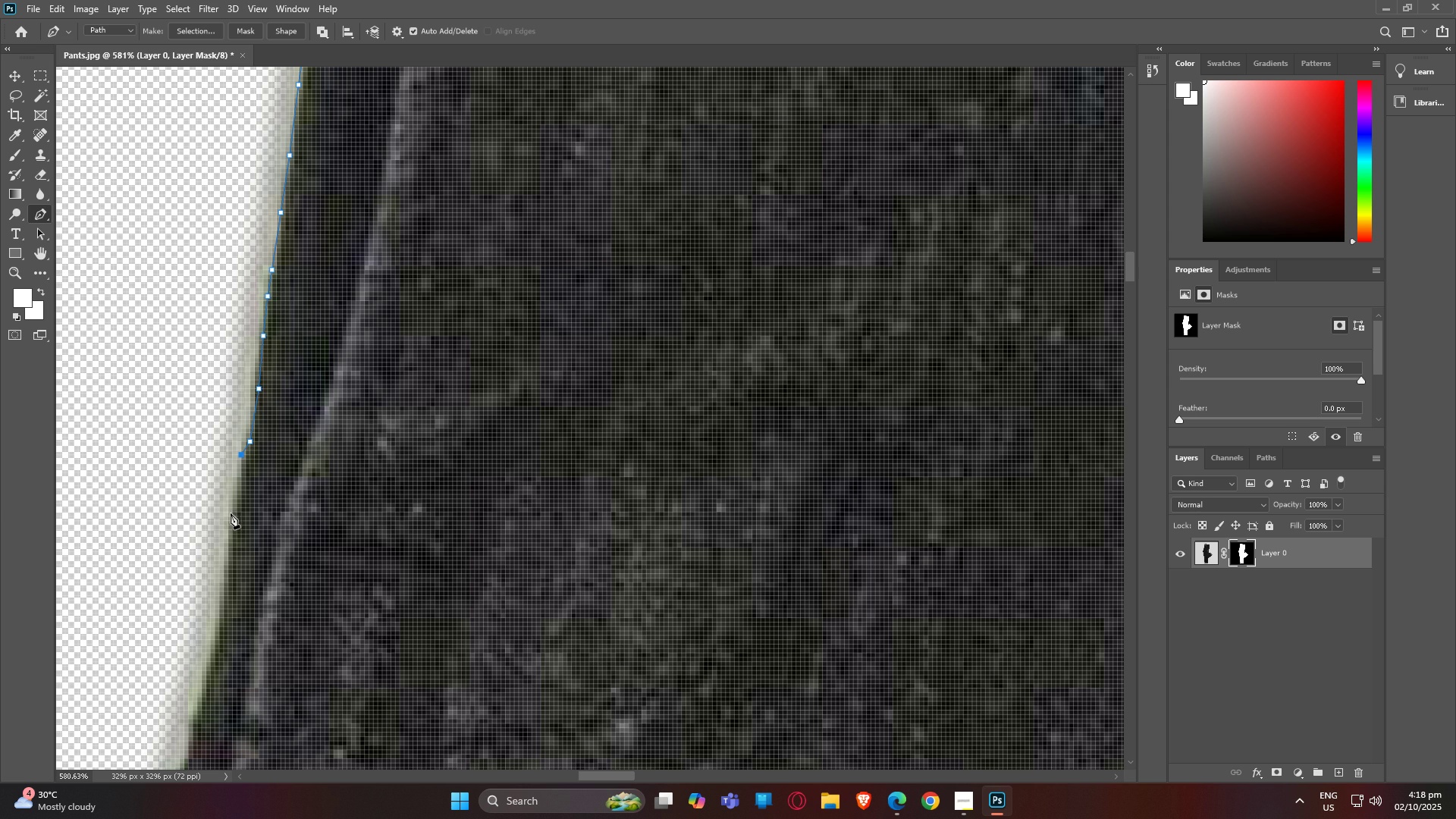 
left_click([232, 505])
 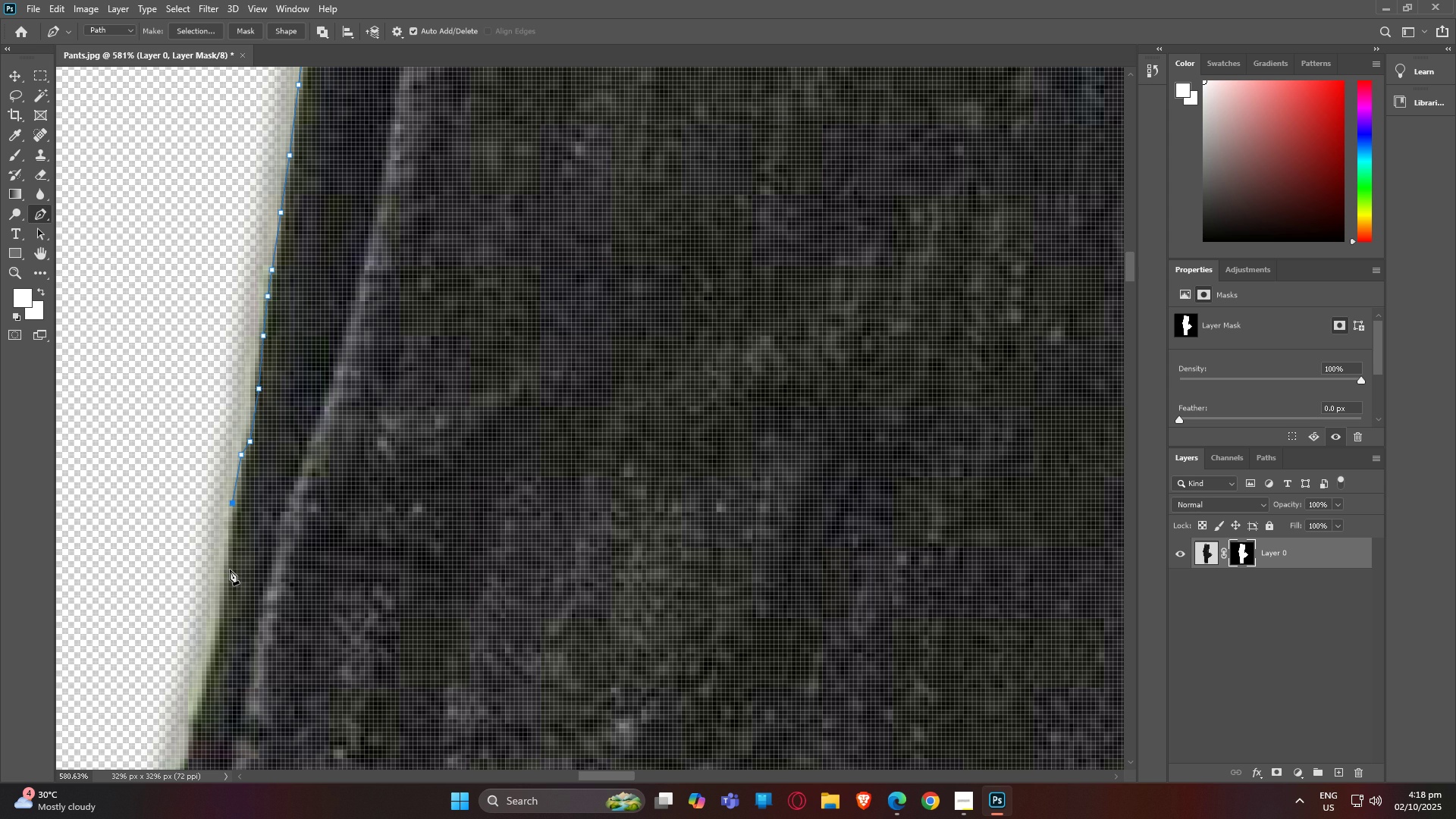 
left_click([230, 570])
 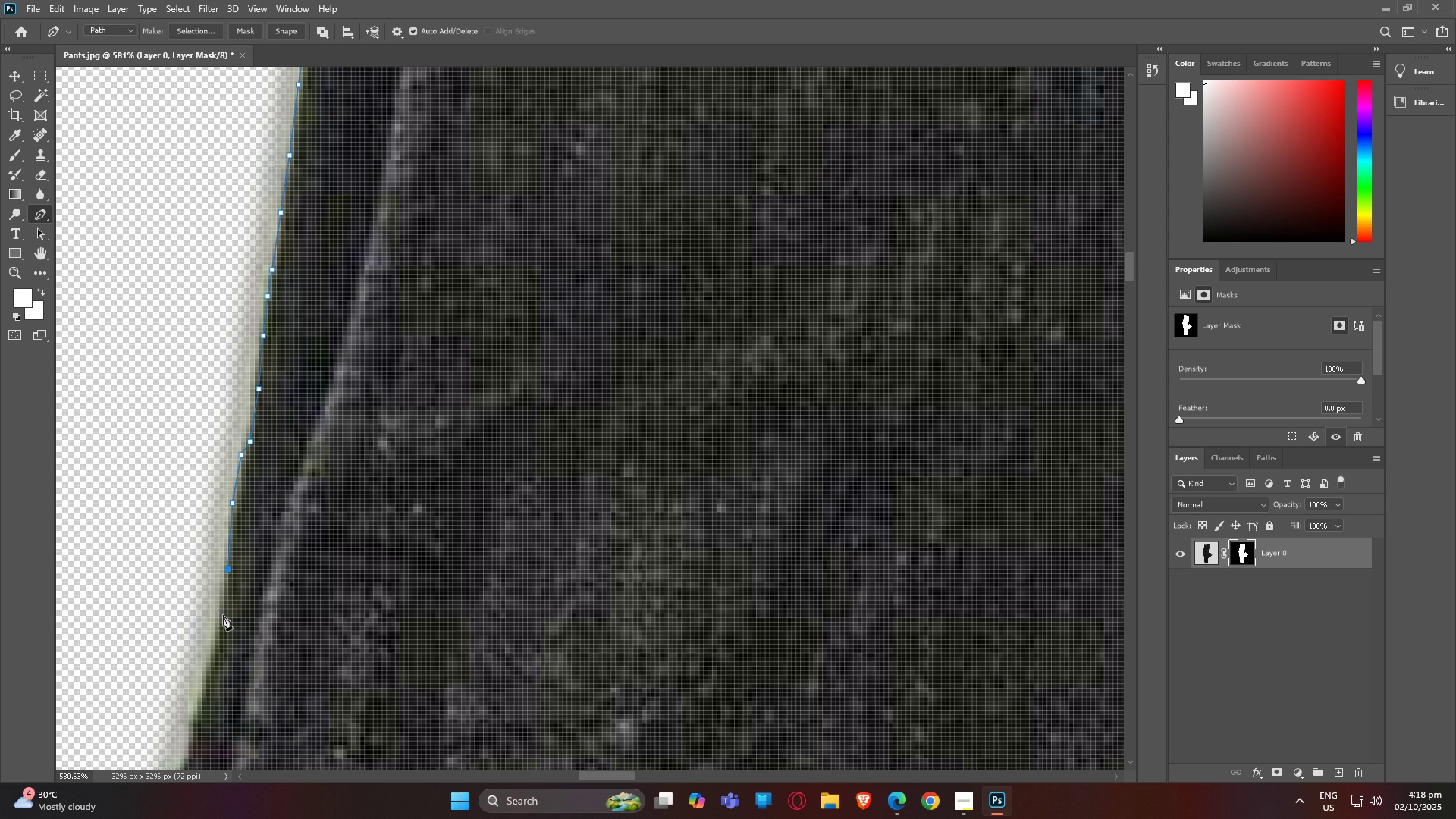 
left_click([223, 615])
 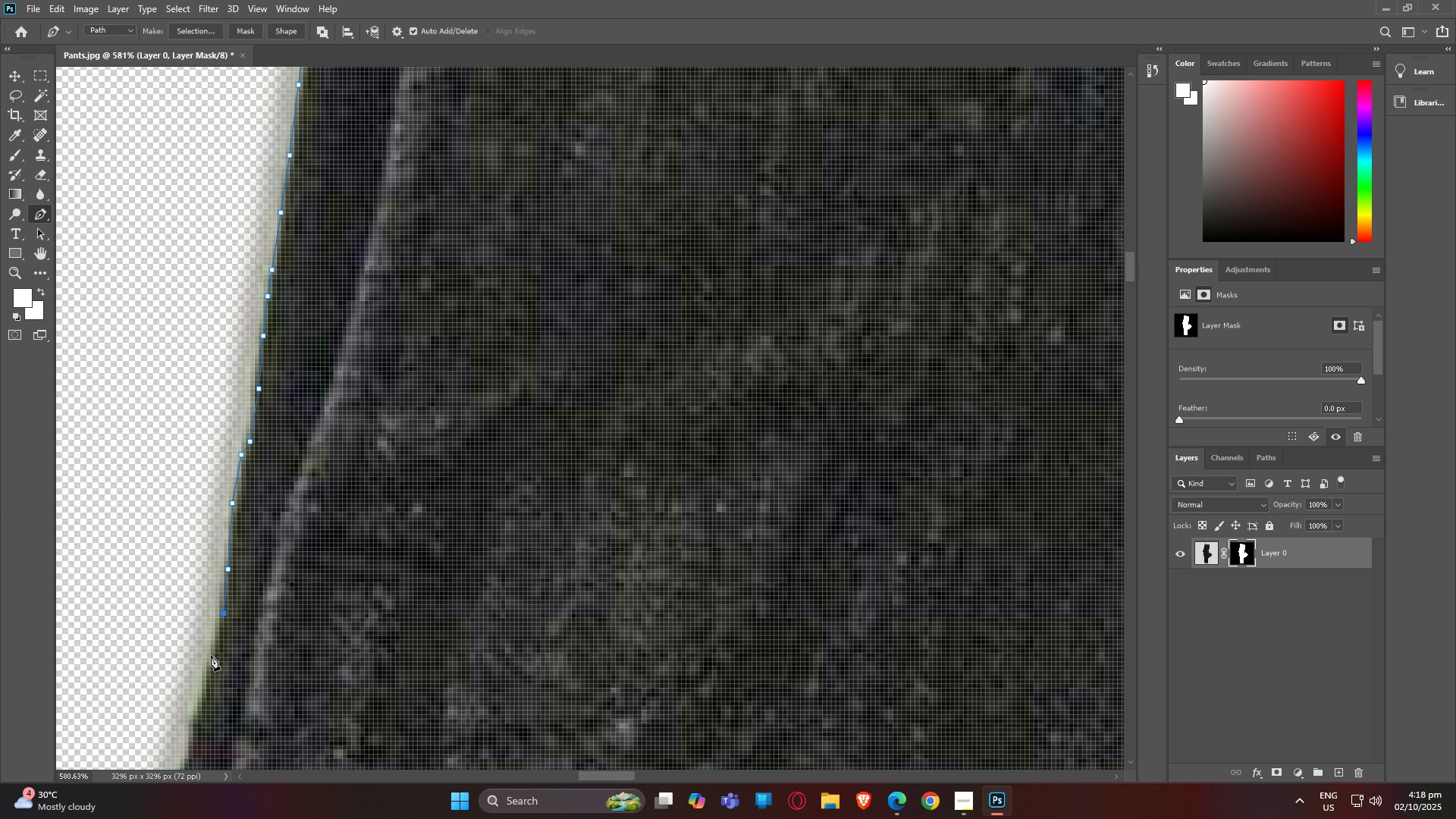 
left_click([207, 648])
 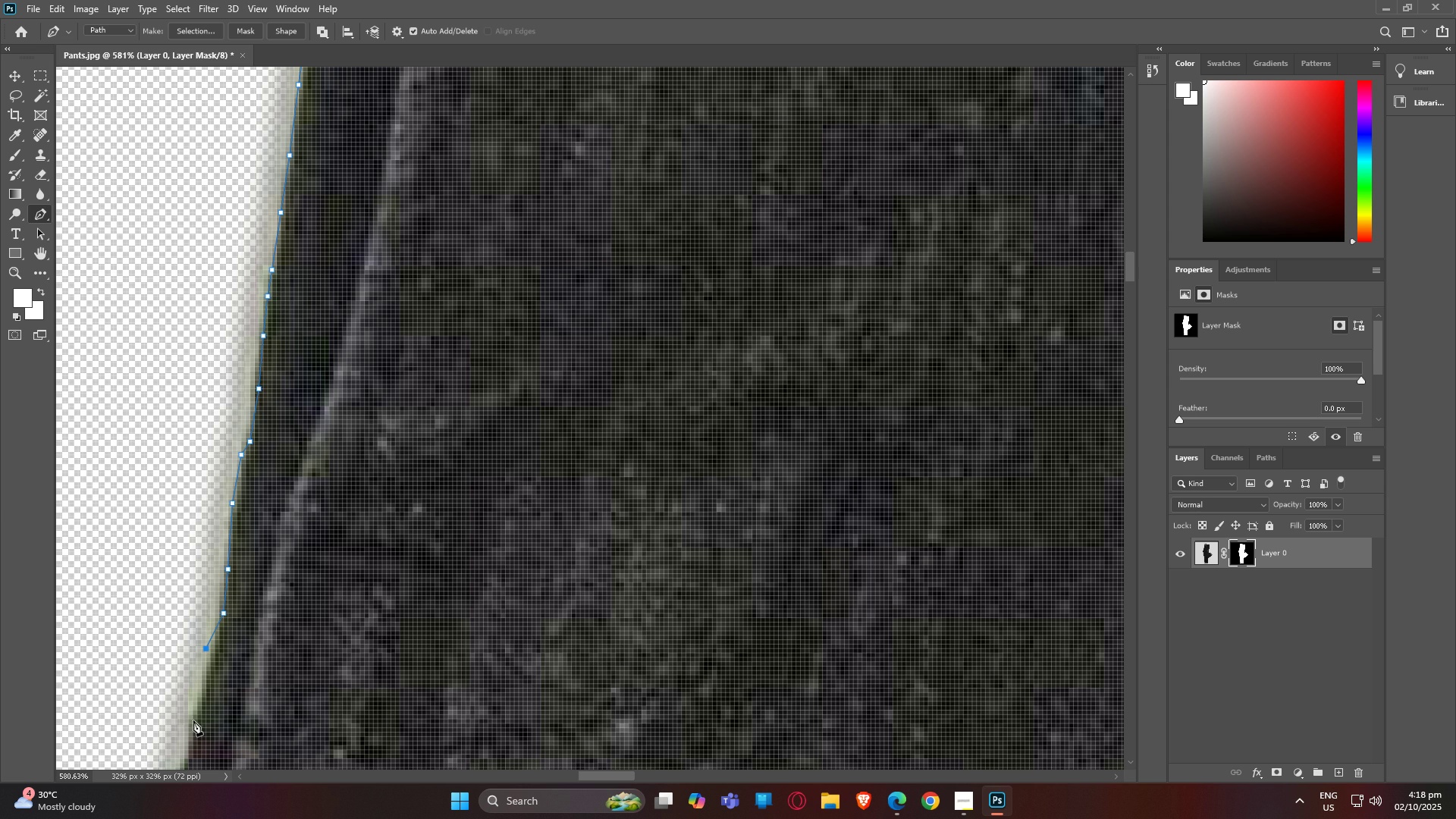 
left_click([189, 720])
 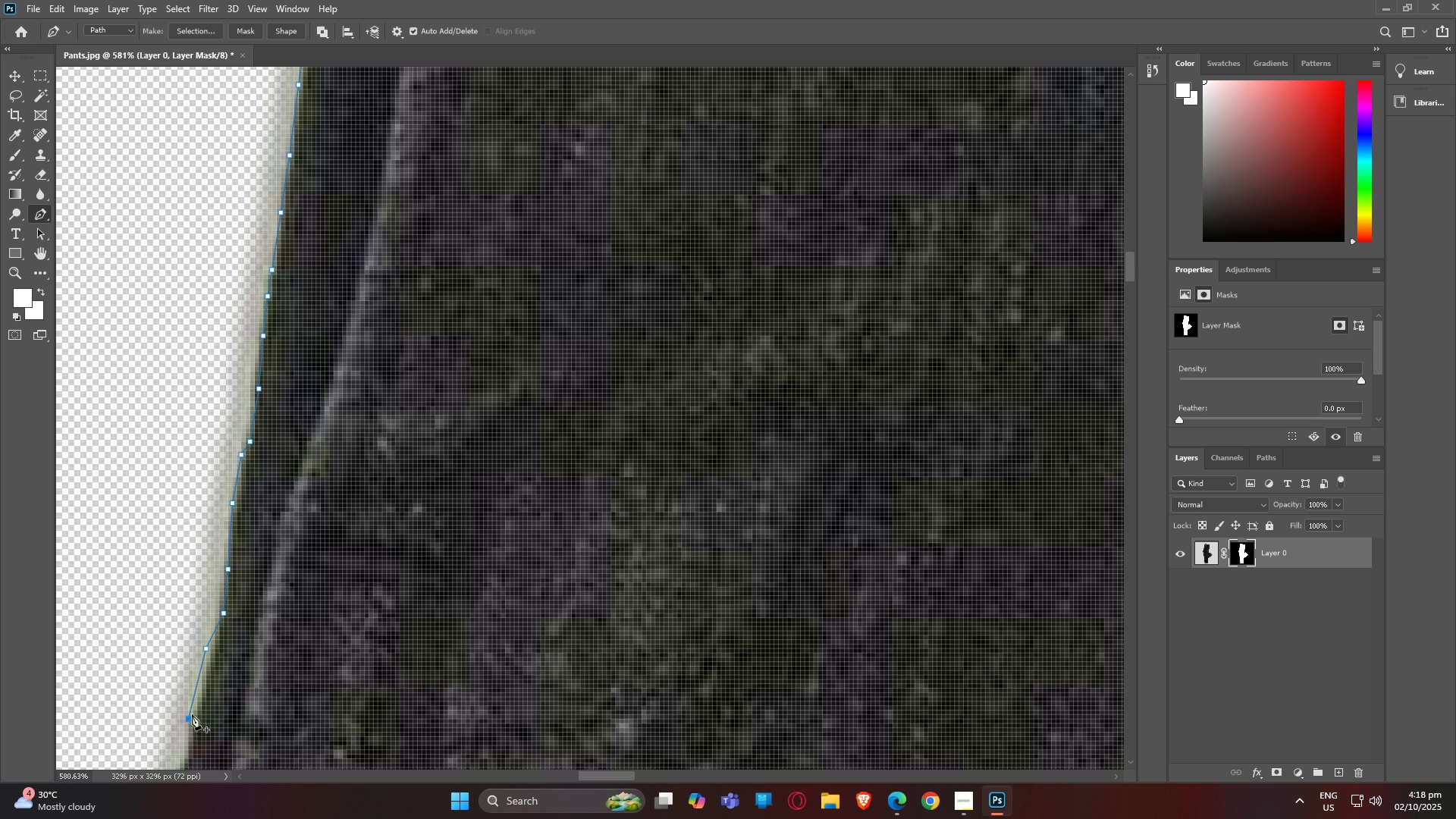 
type(hhp)